 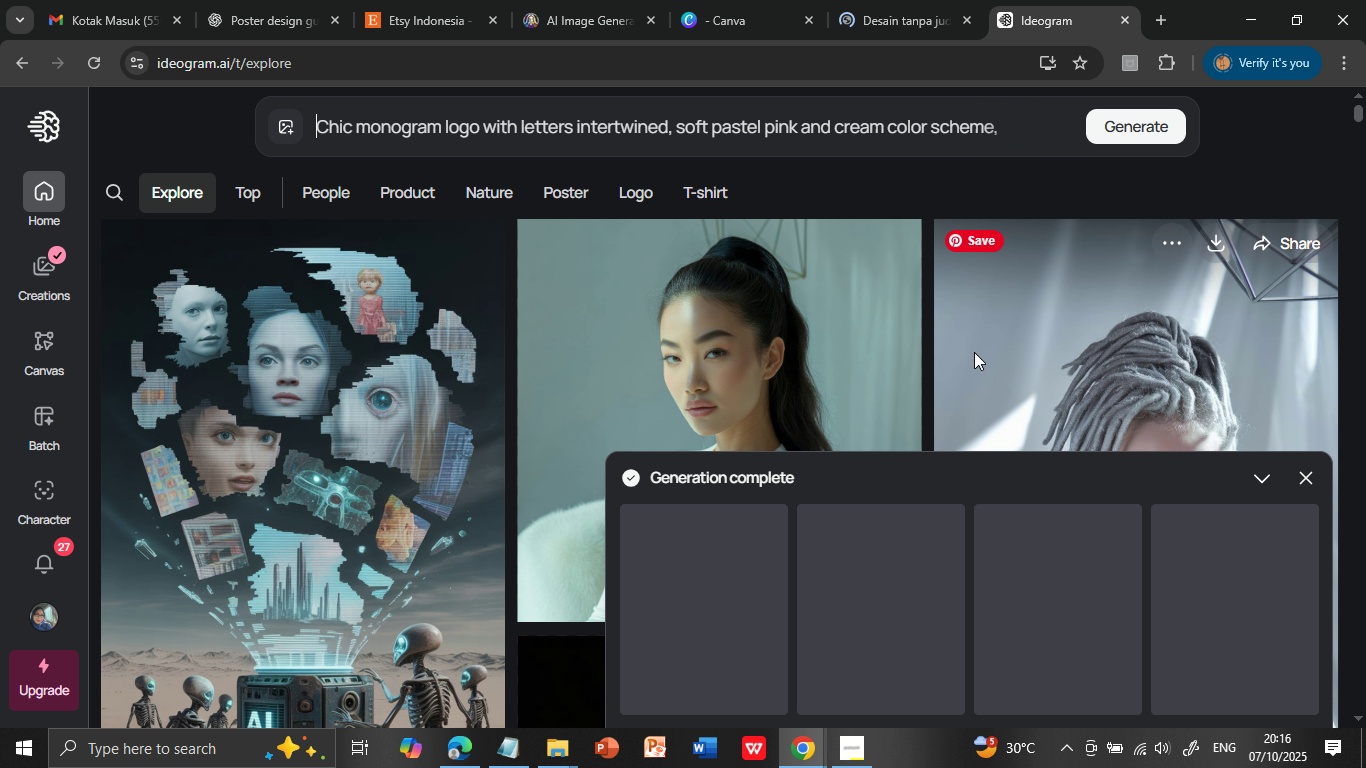 
left_click([857, 616])
 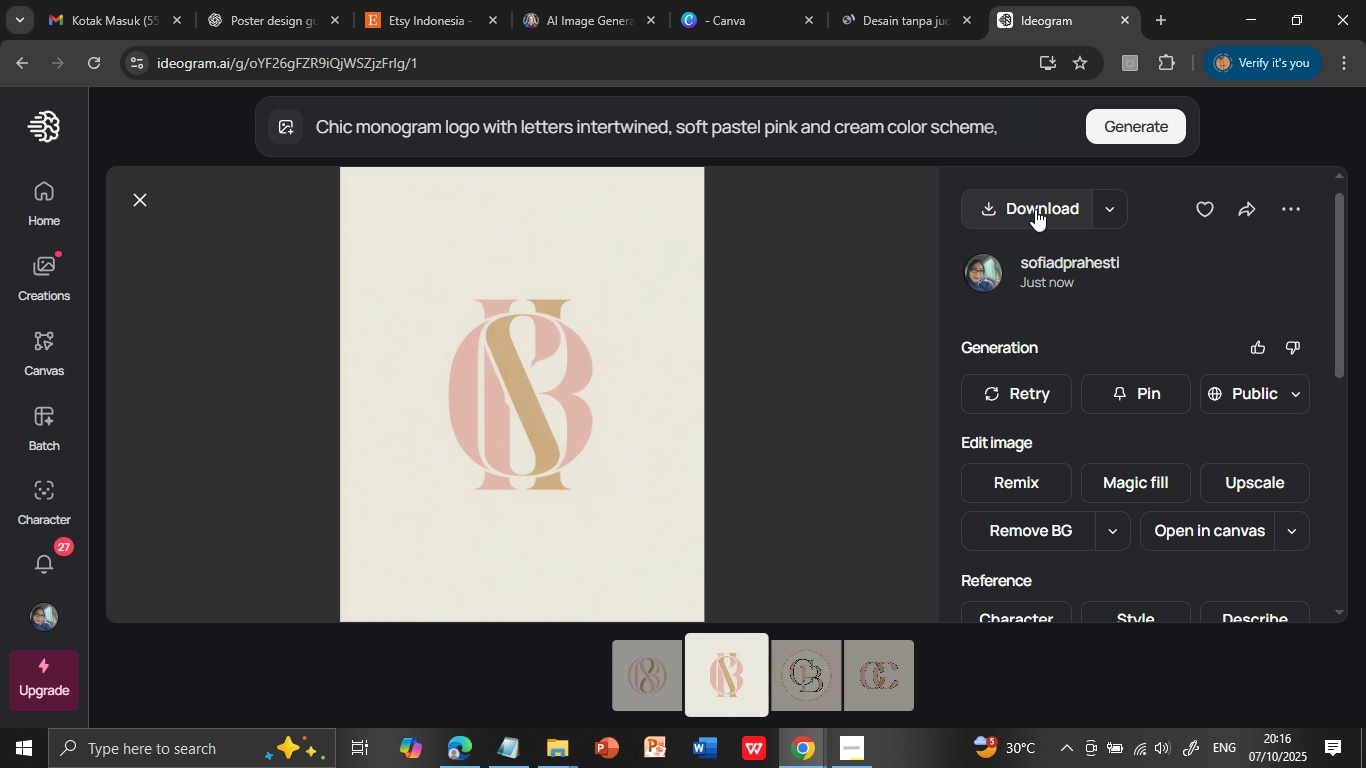 
wait(5.29)
 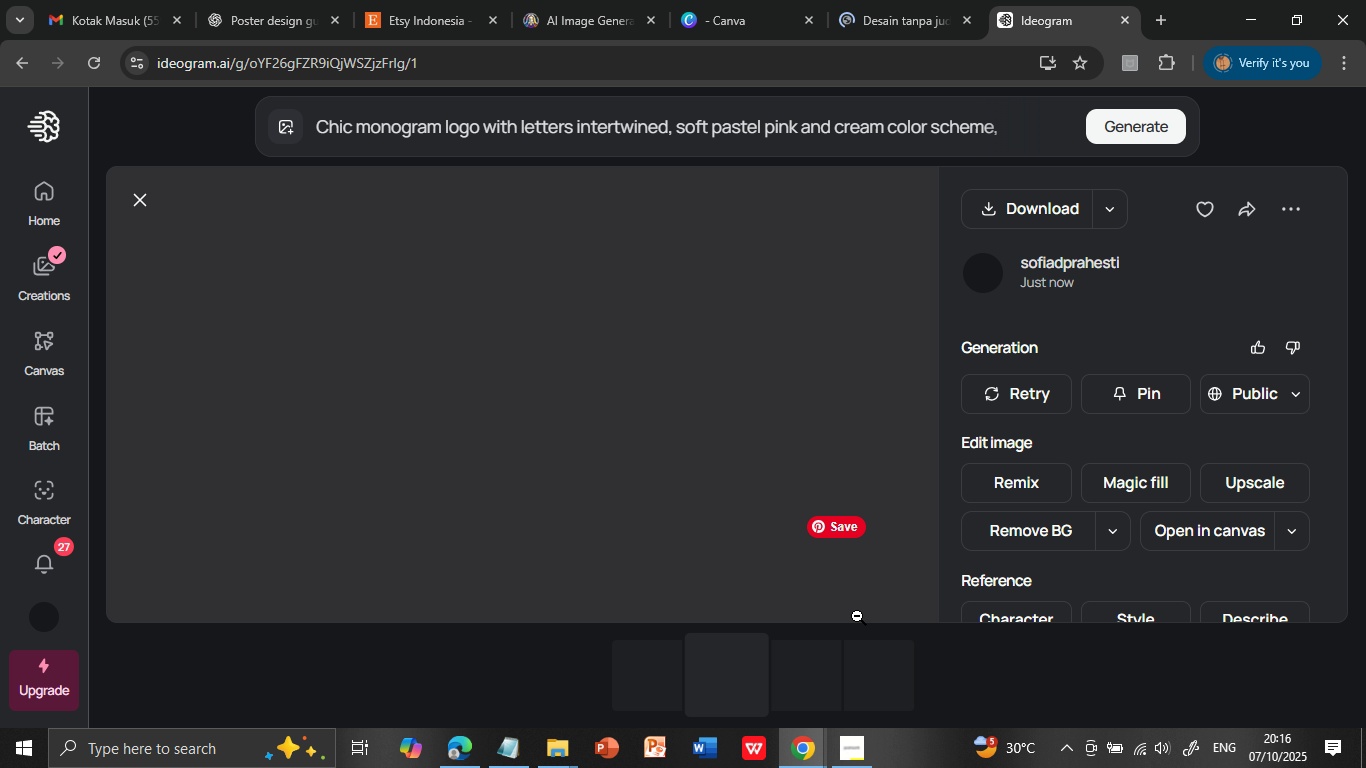 
left_click([1035, 209])
 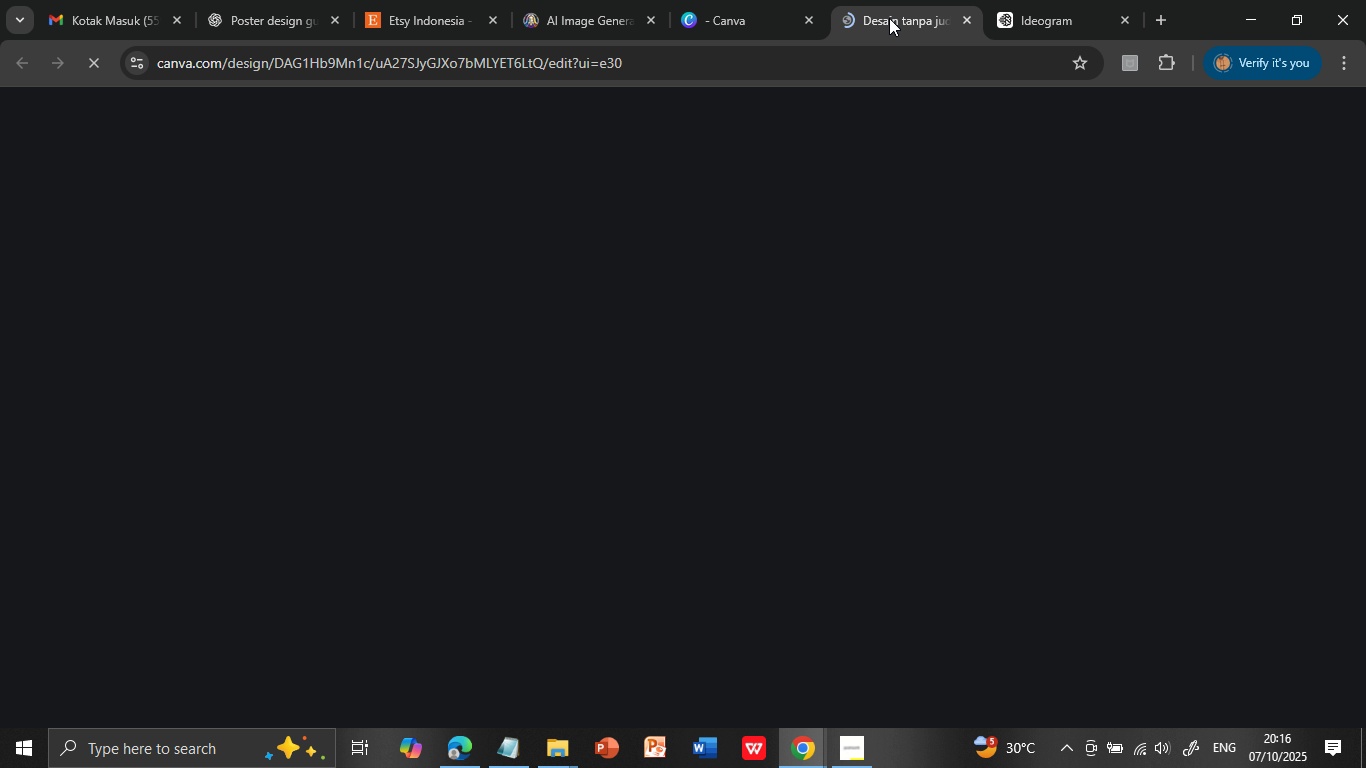 
left_click([889, 18])
 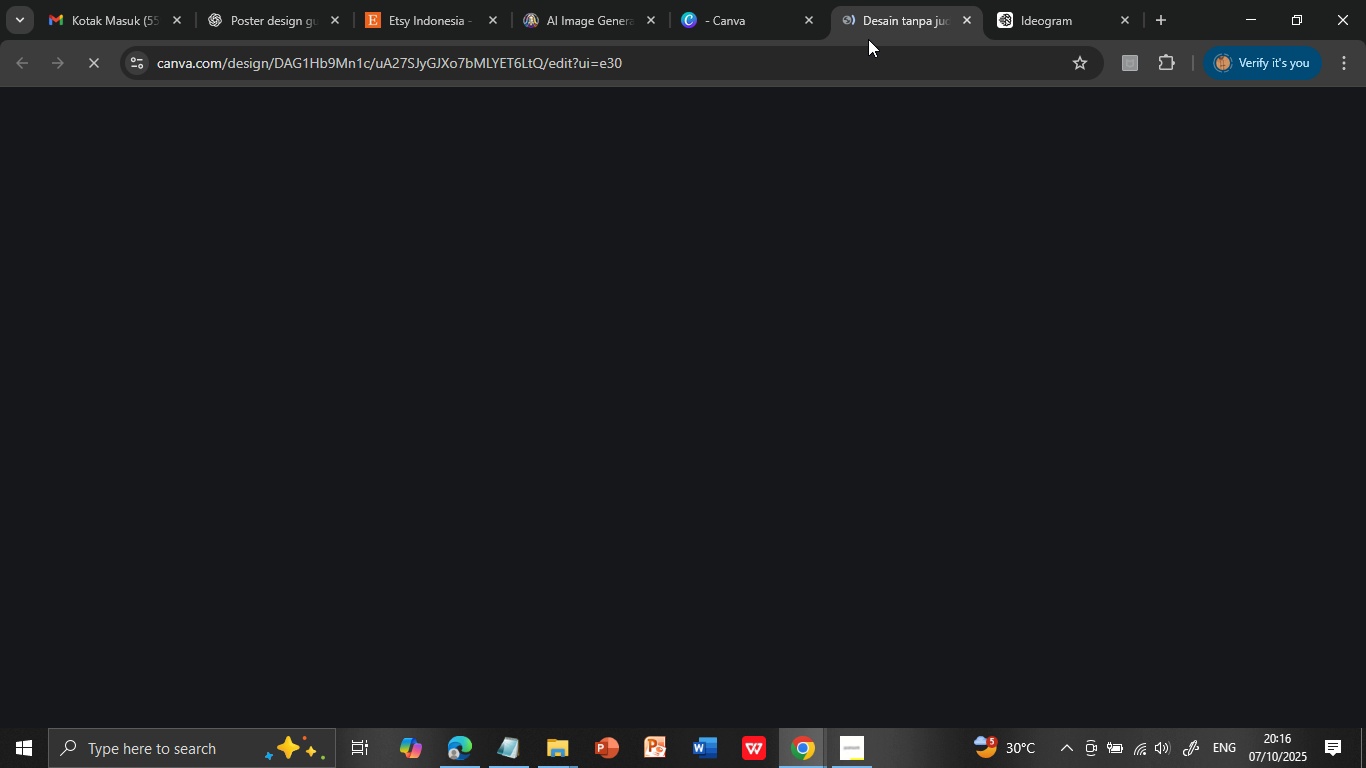 
mouse_move([871, 60])
 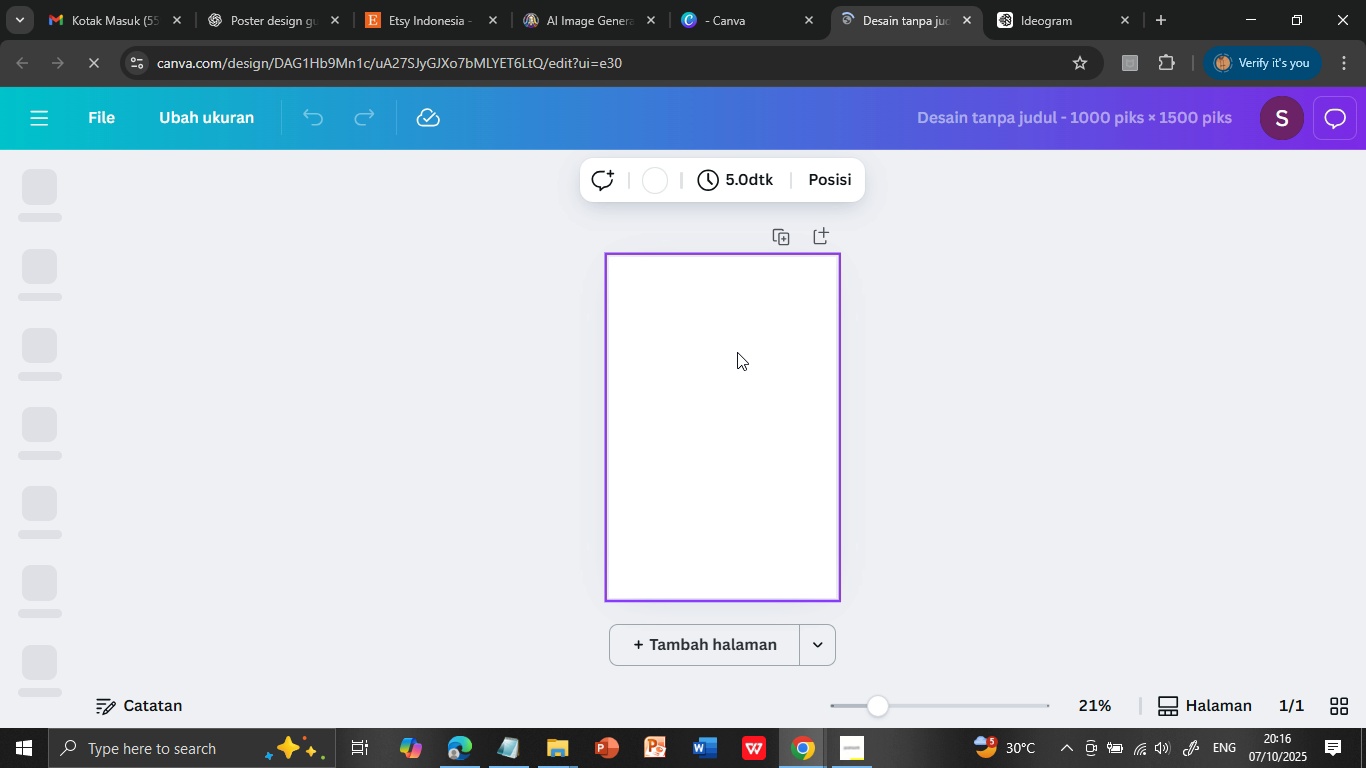 
left_click([752, 376])
 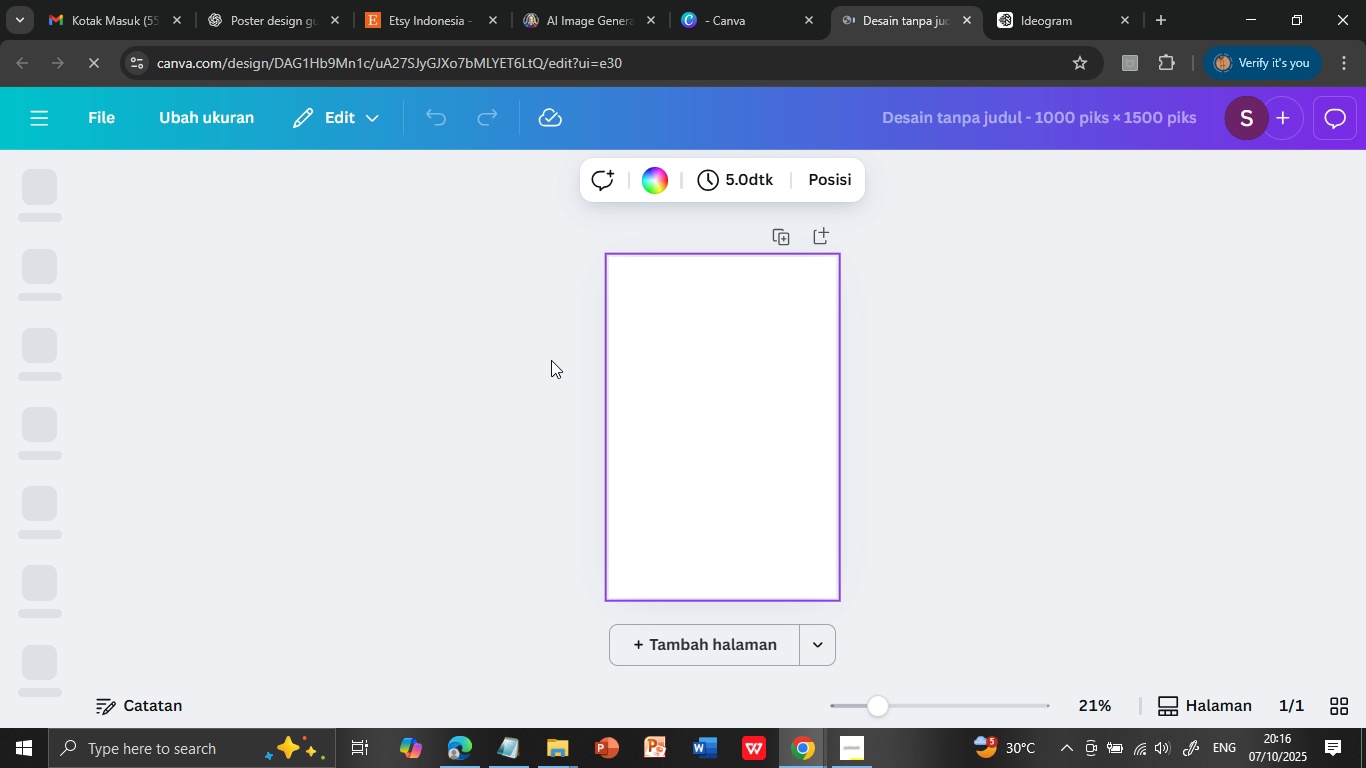 
wait(19.34)
 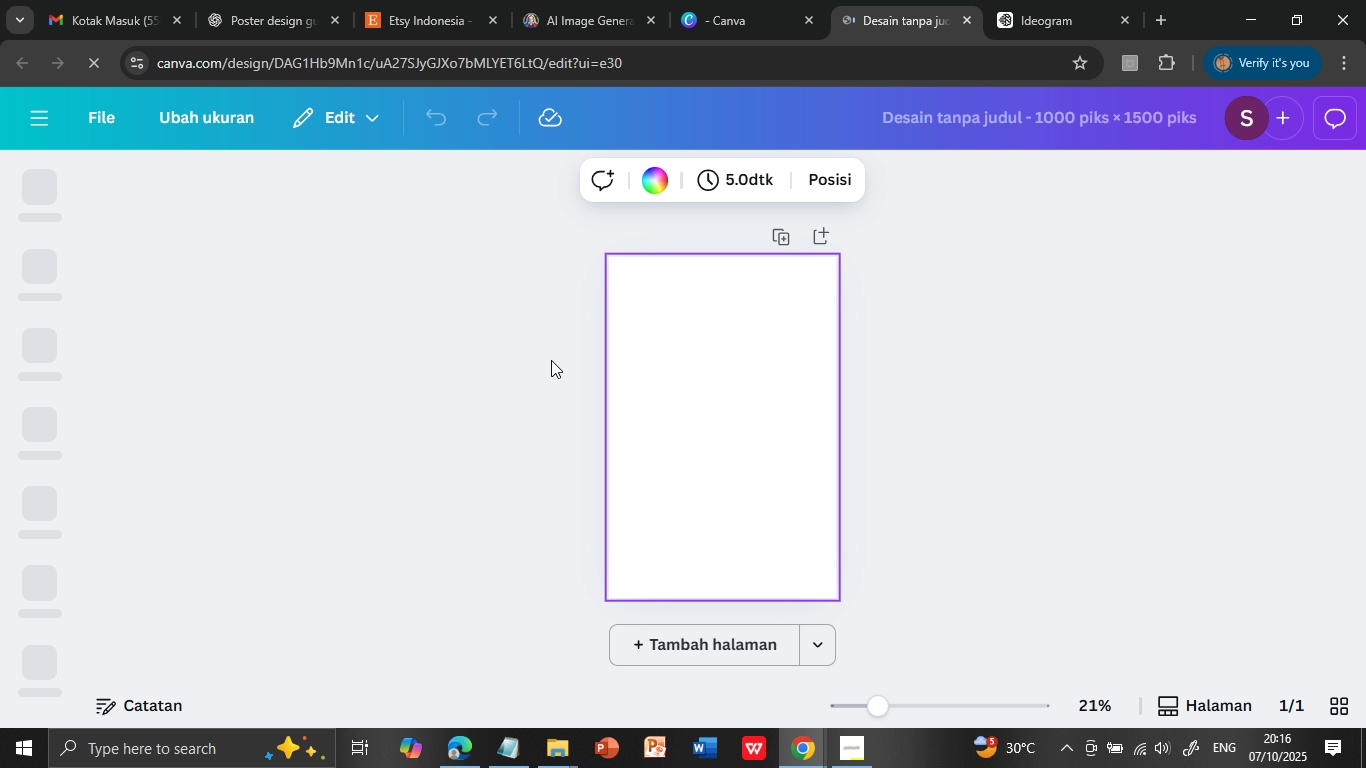 
mouse_move([69, 255])
 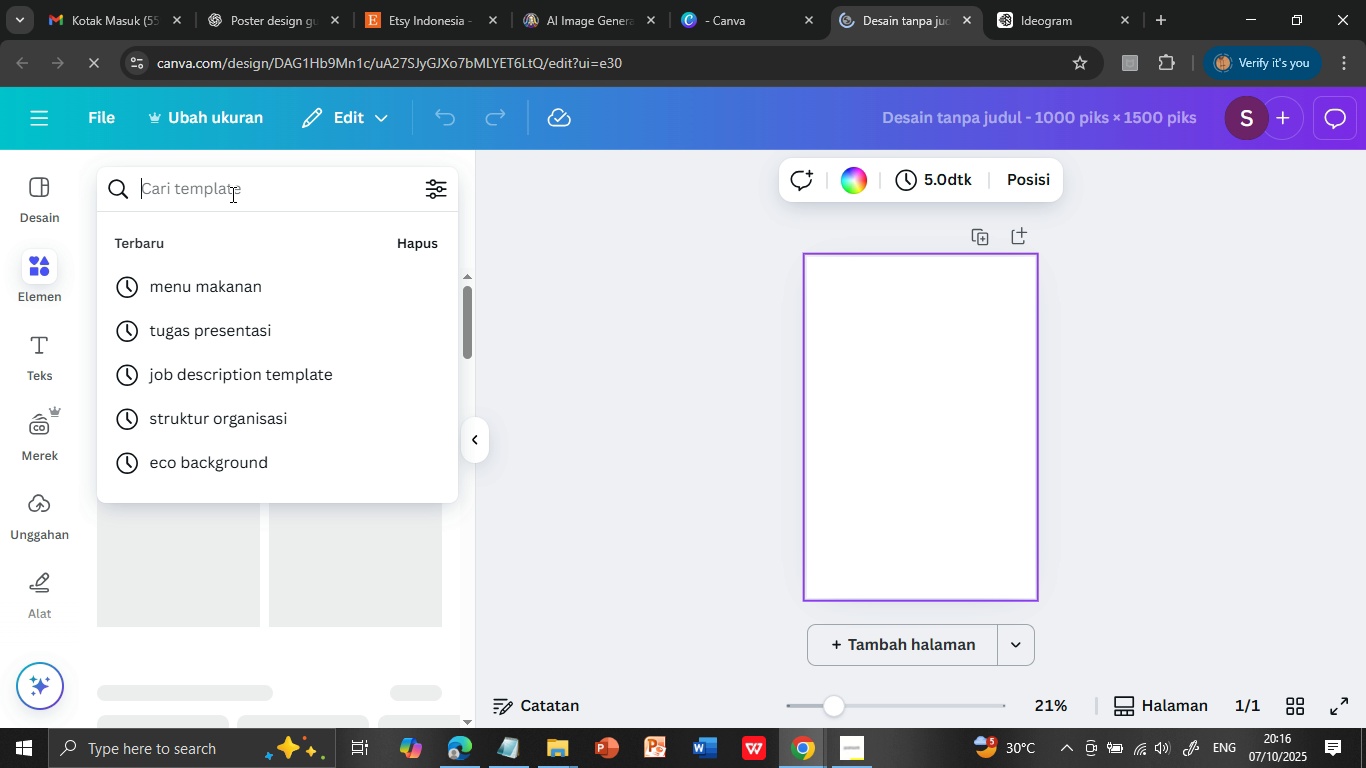 
left_click([41, 266])
 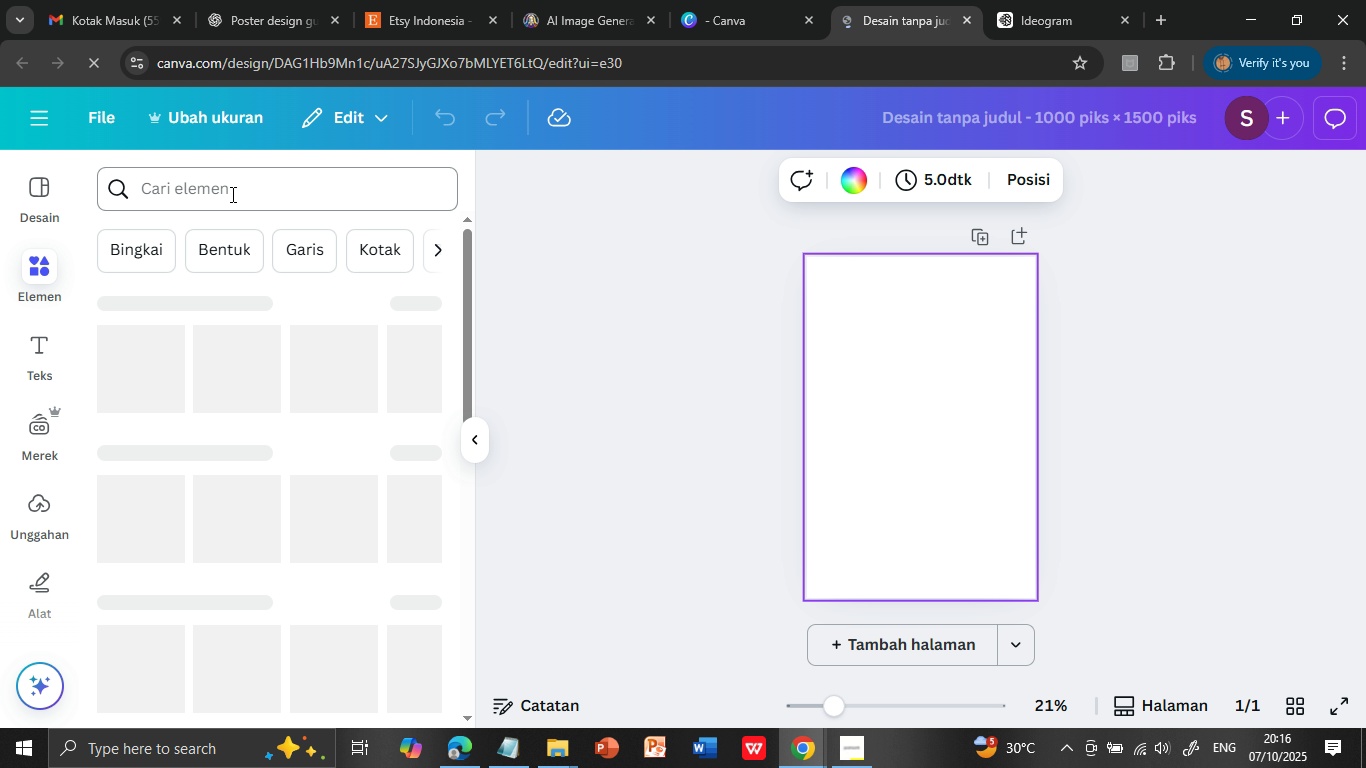 
left_click([231, 194])
 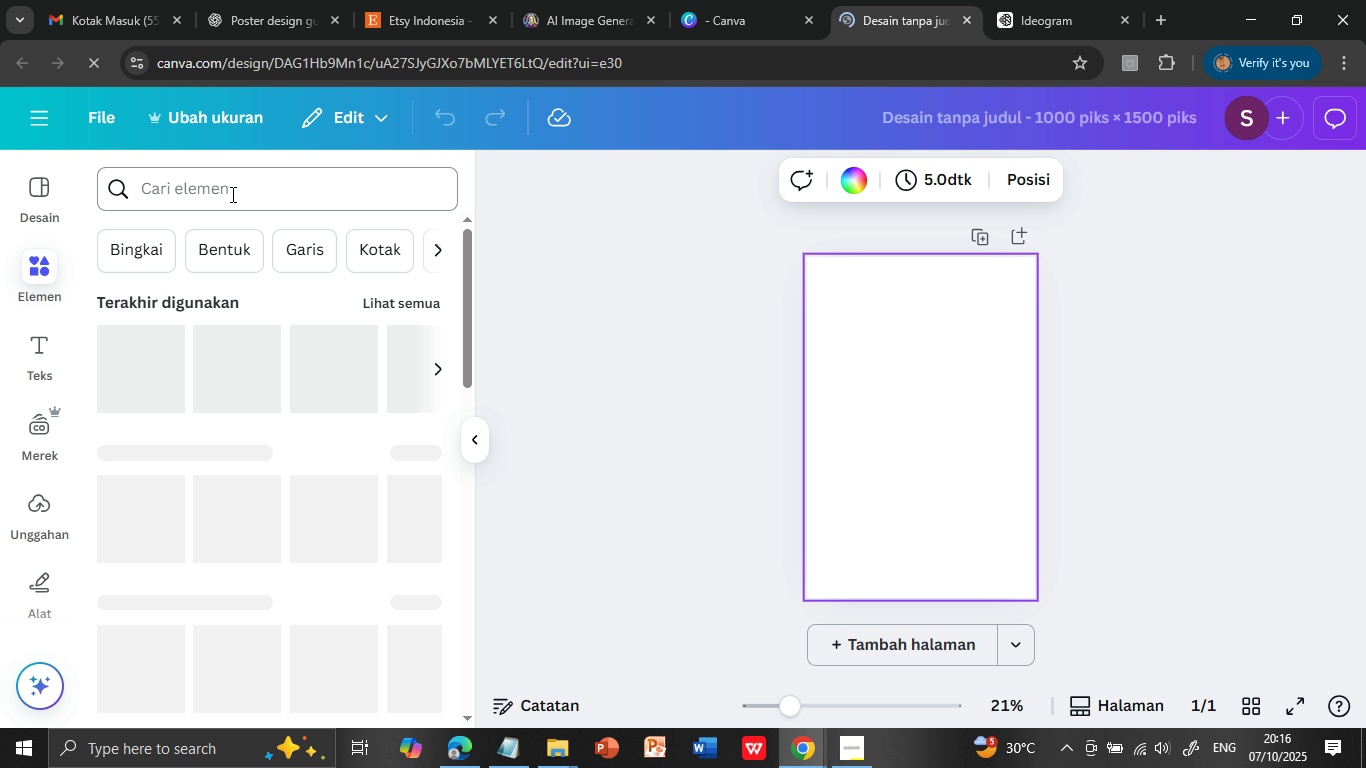 
wait(9.29)
 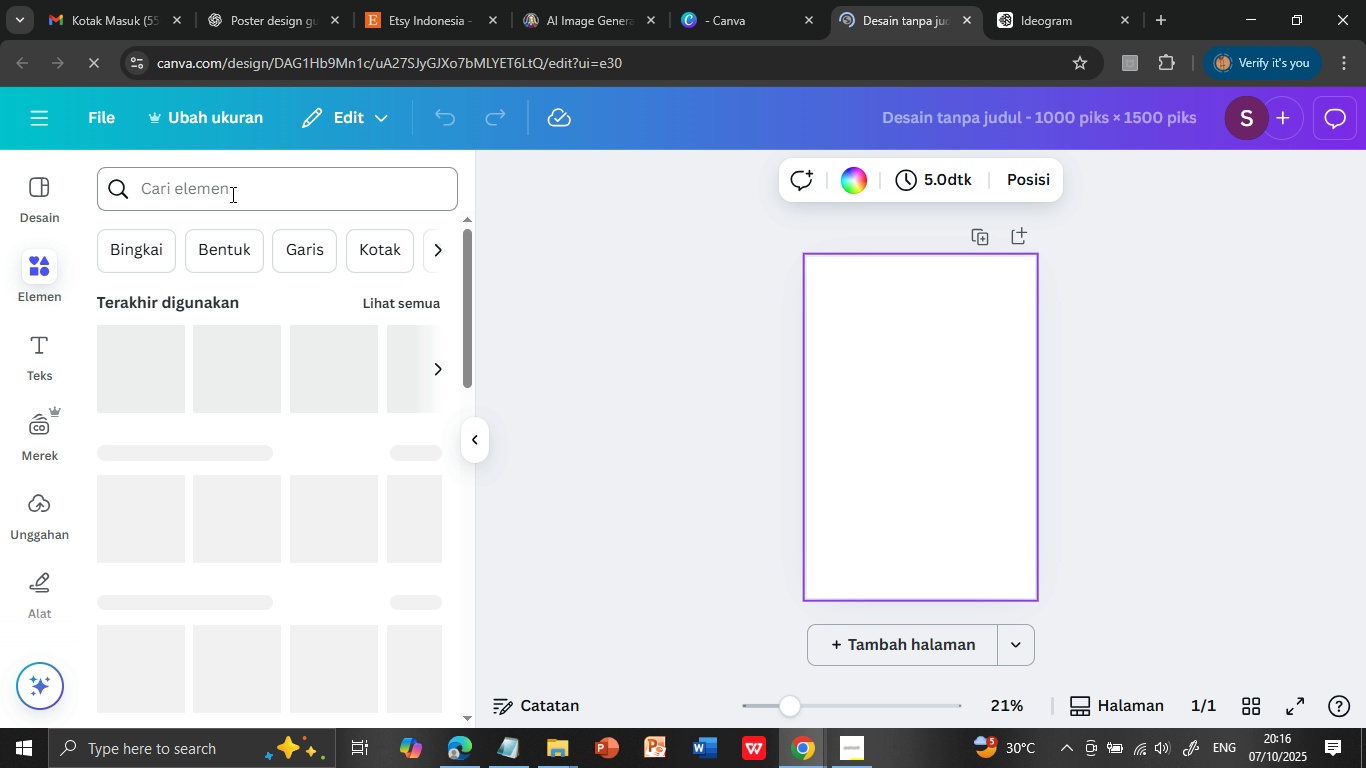 
left_click([231, 194])
 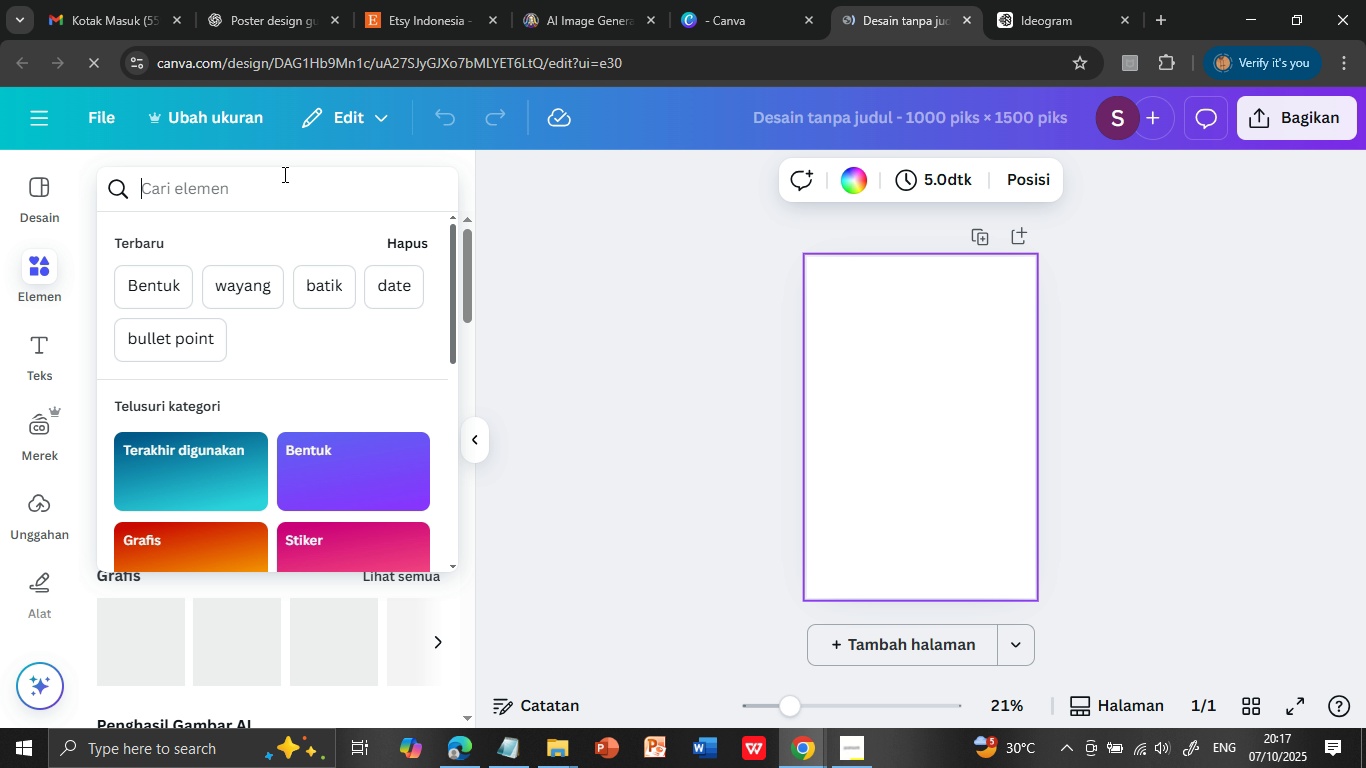 
type(graent)